 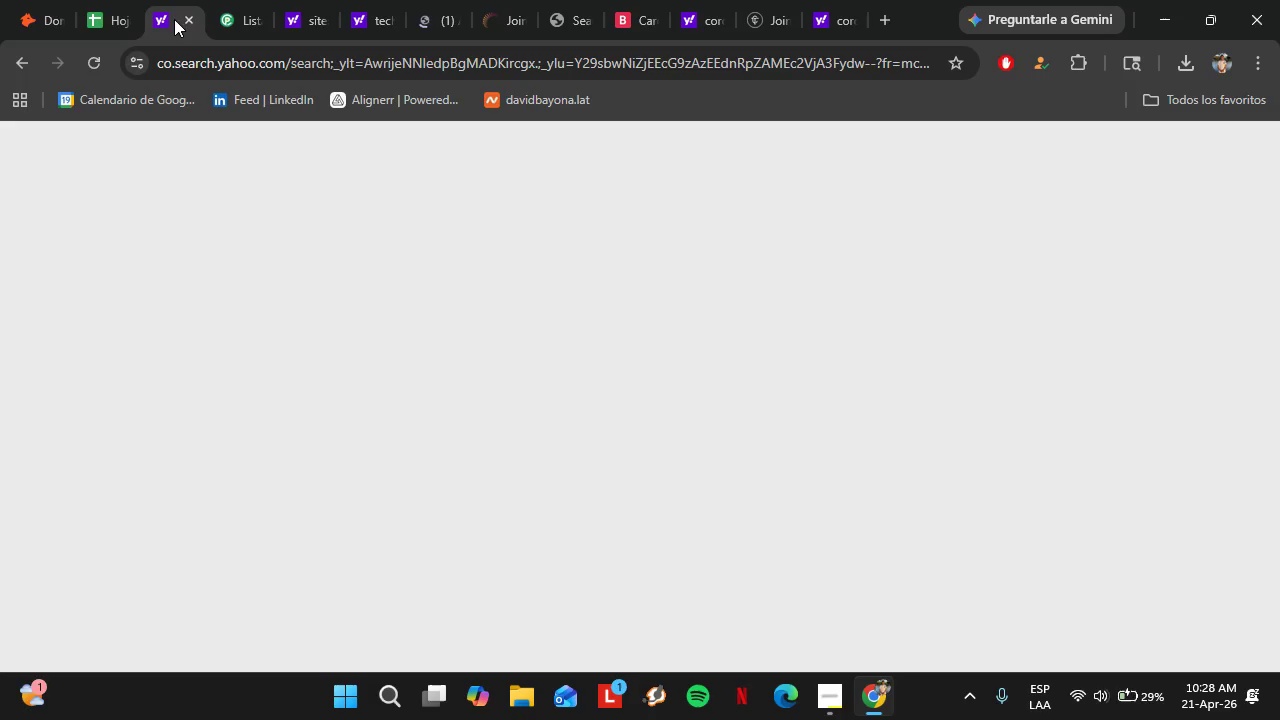 
scroll: coordinate [365, 184], scroll_direction: up, amount: 12.0
 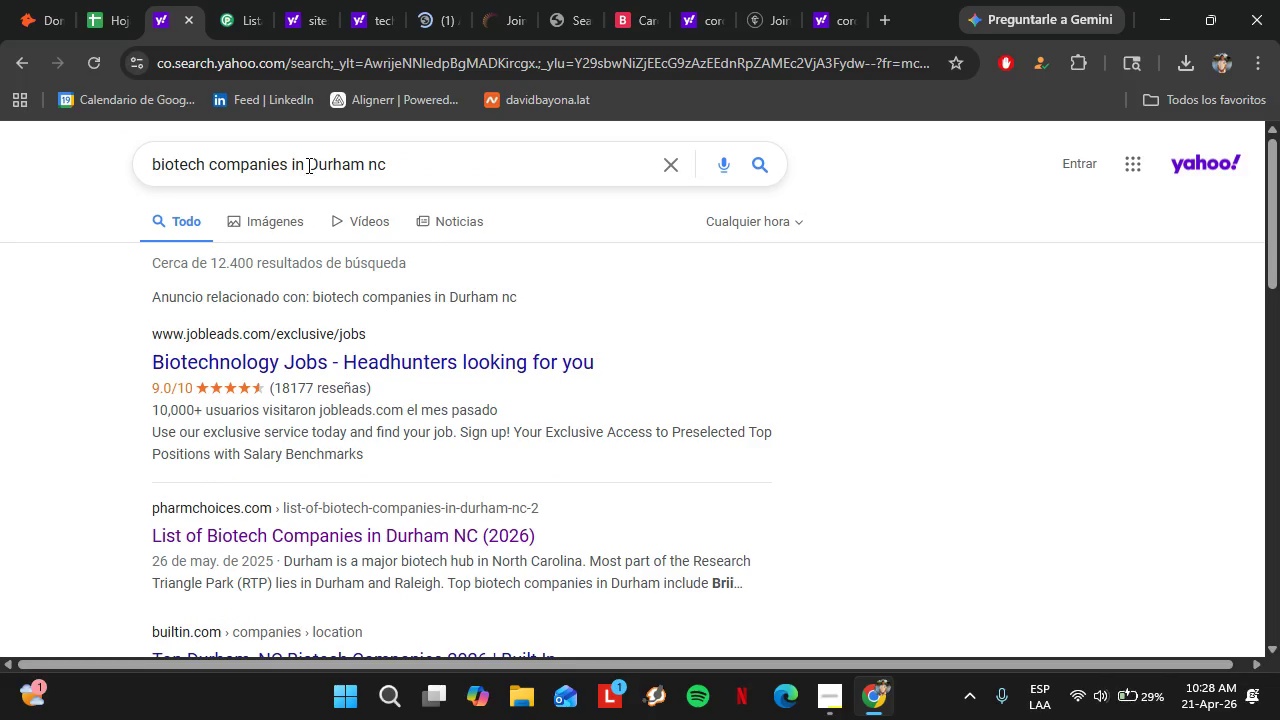 
left_click_drag(start_coordinate=[307, 164], to_coordinate=[393, 163])
 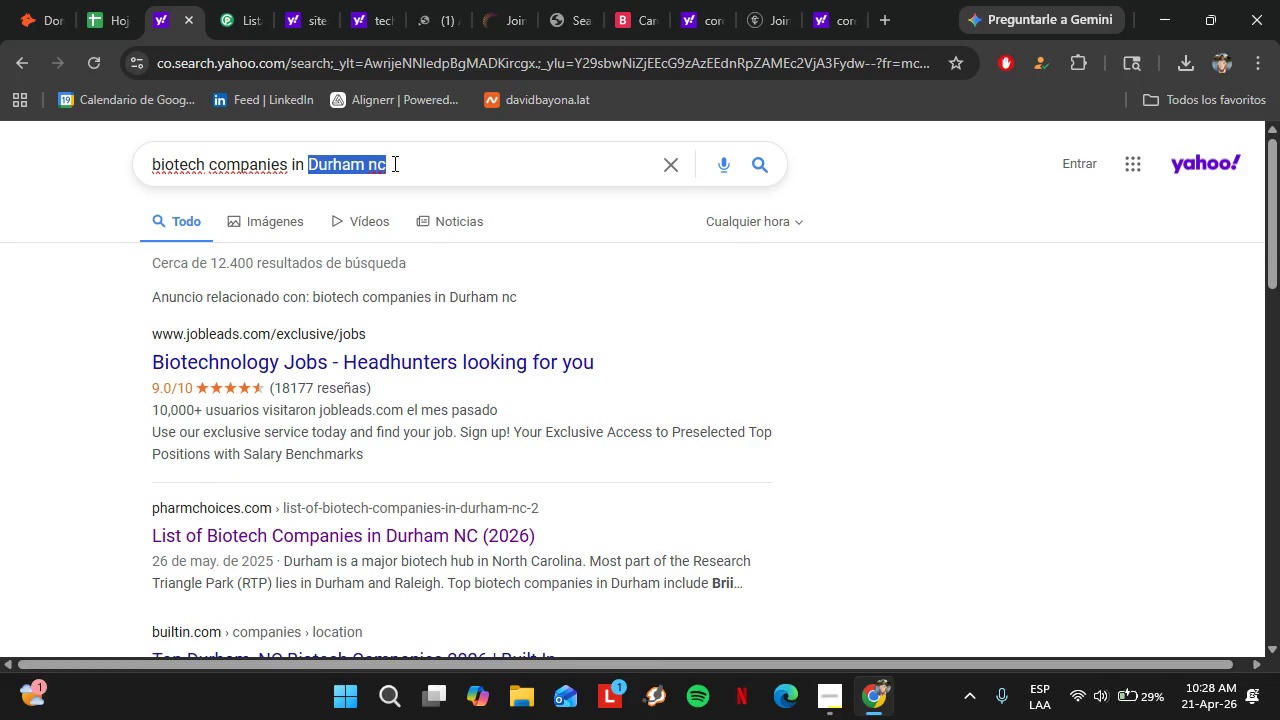 
key(Control+V)
 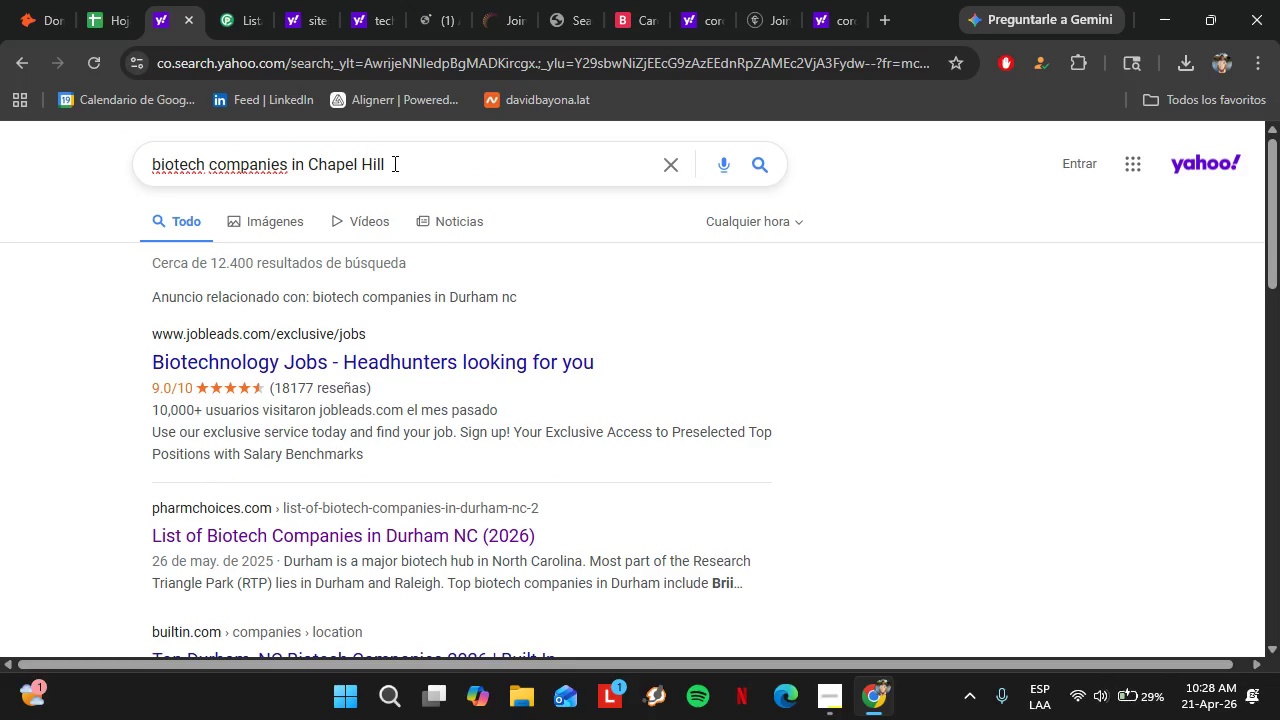 
key(Enter)
 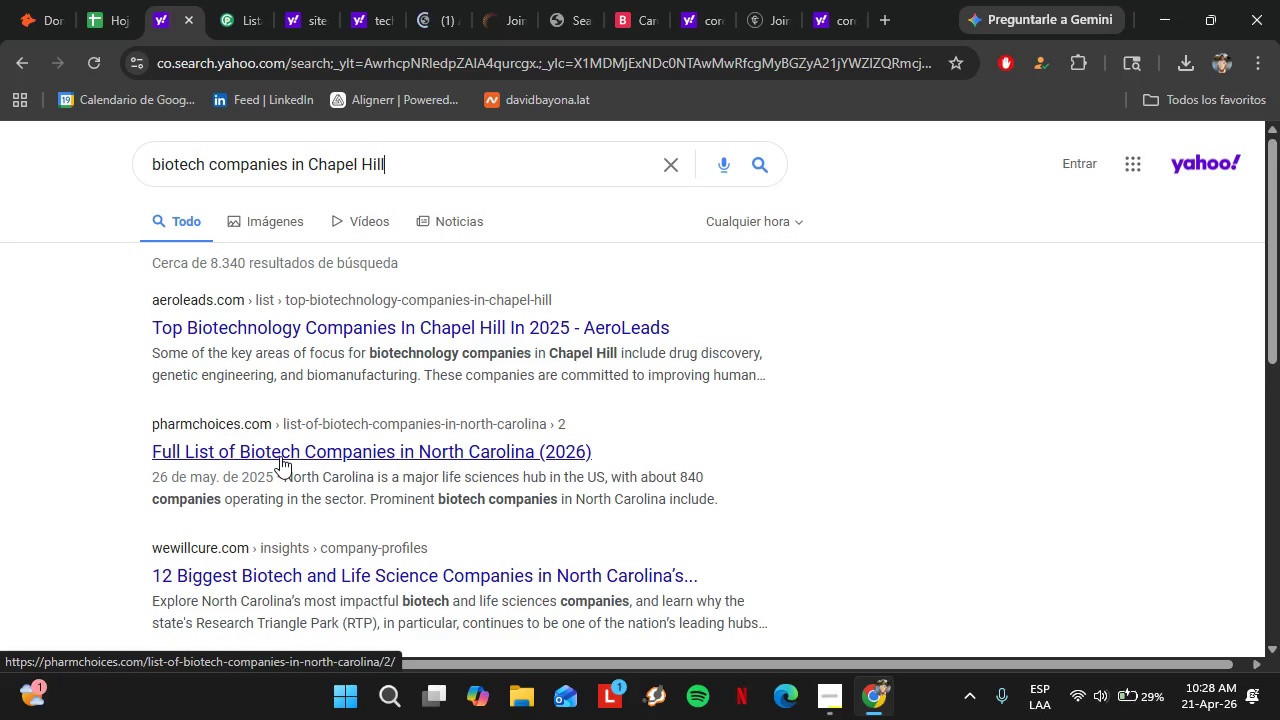 
wait(25.25)
 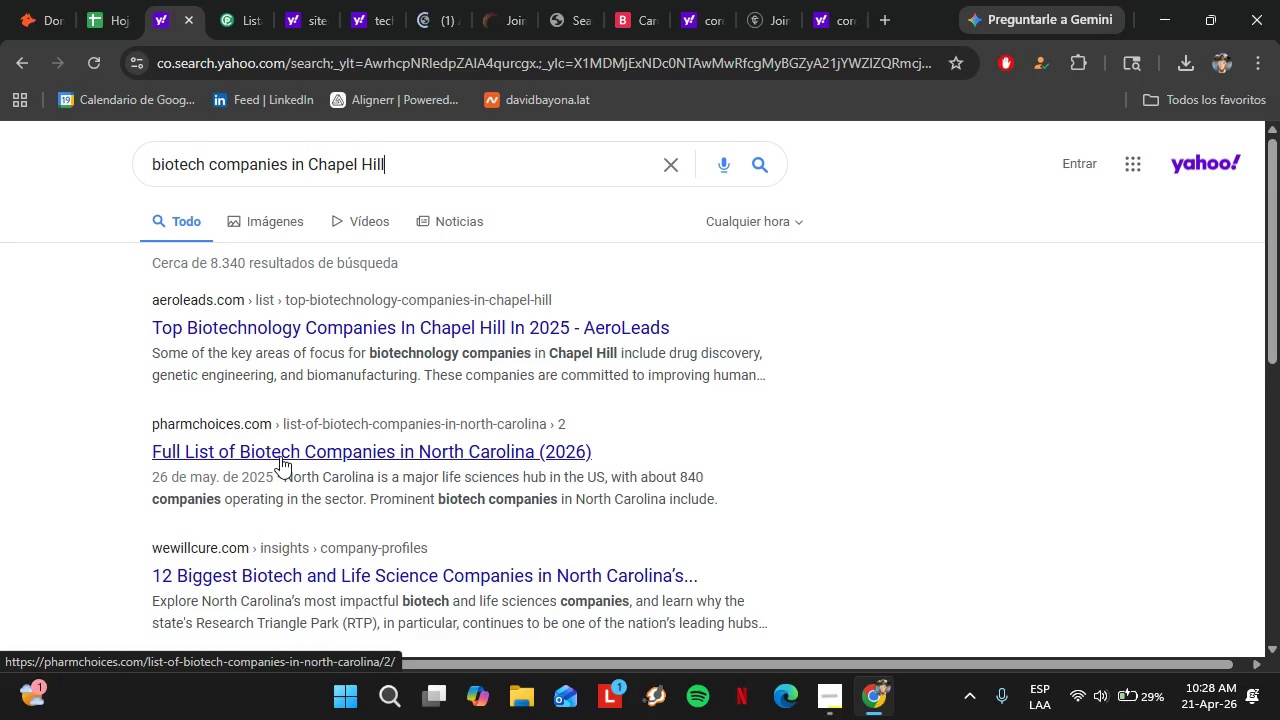 
left_click([291, 328])
 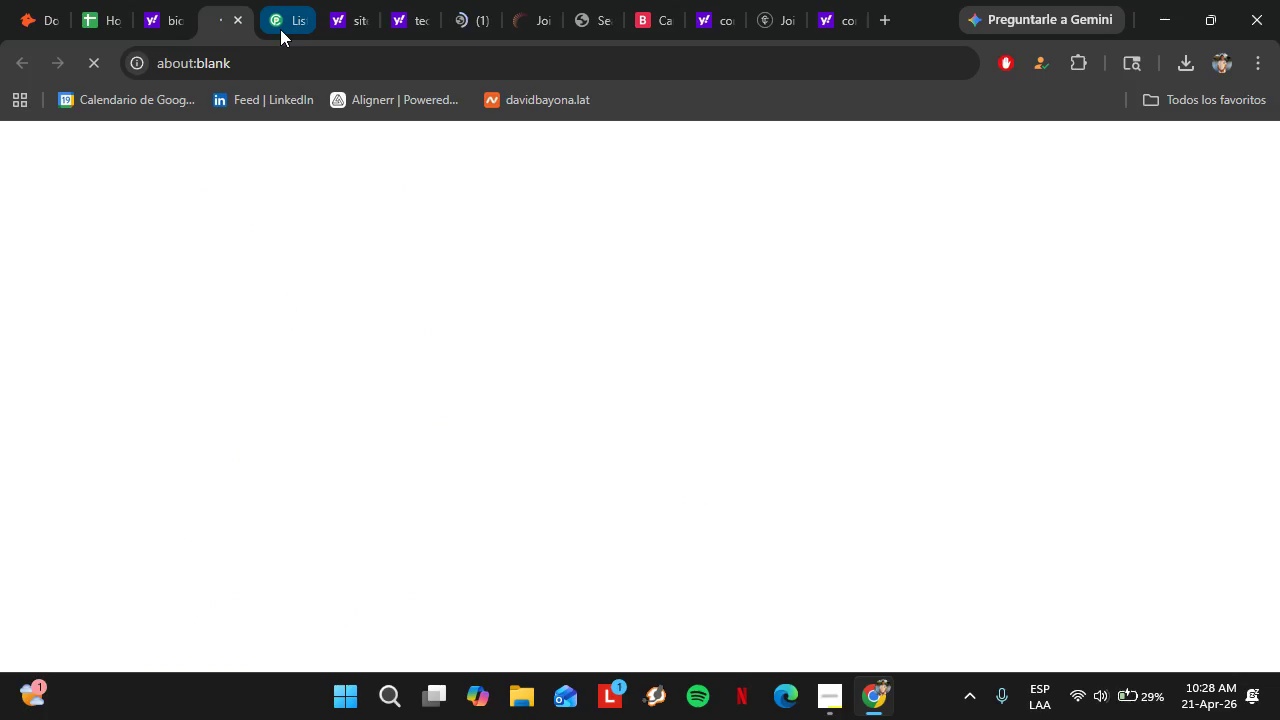 
double_click([298, 25])
 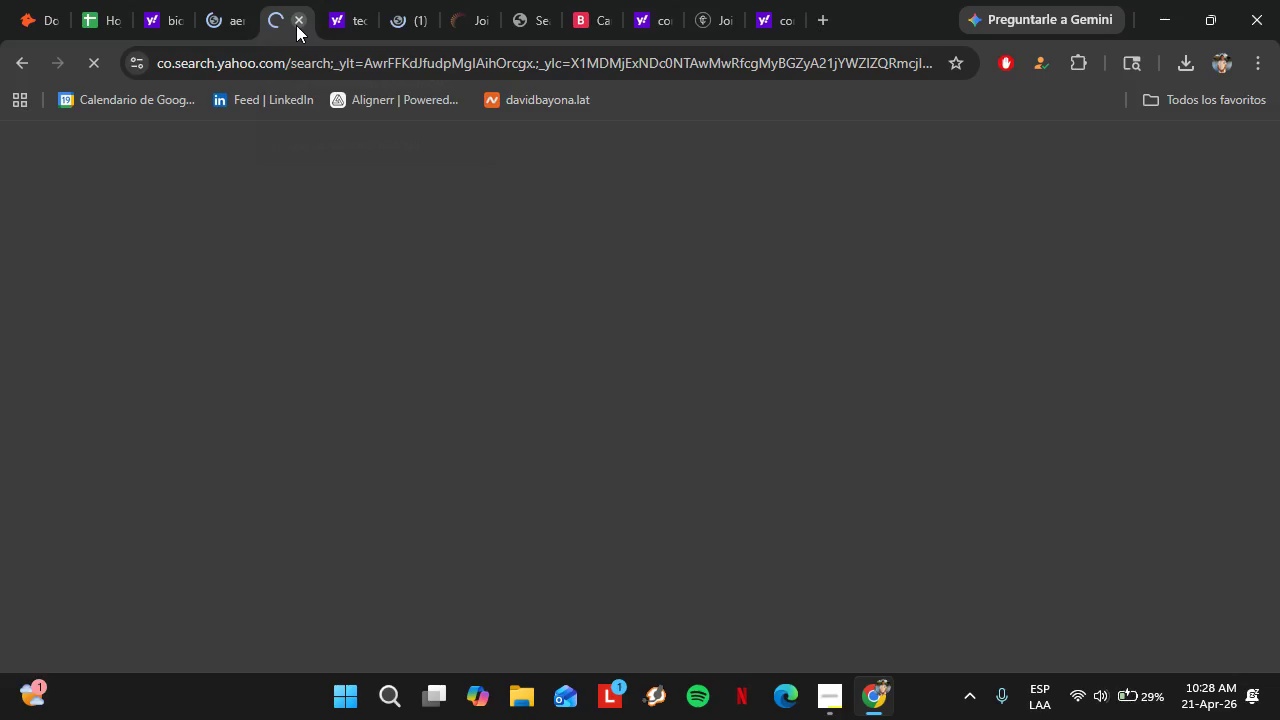 
left_click([296, 25])
 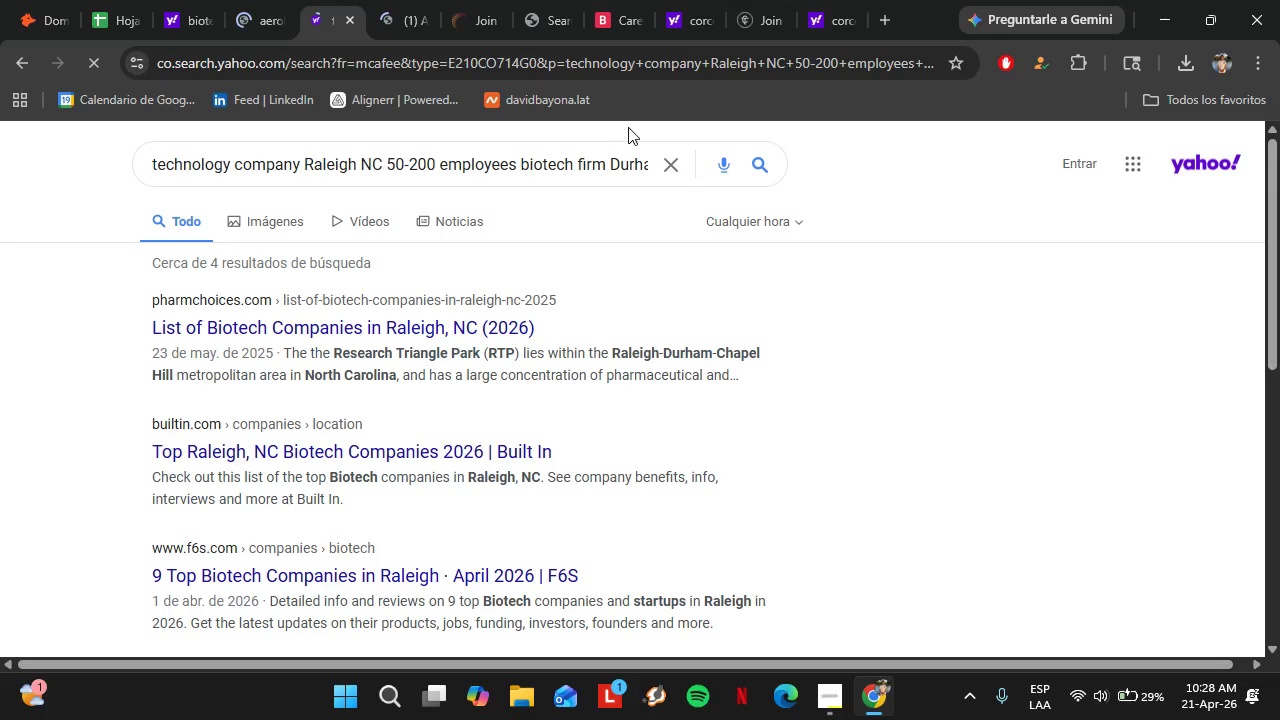 
left_click([693, 6])
 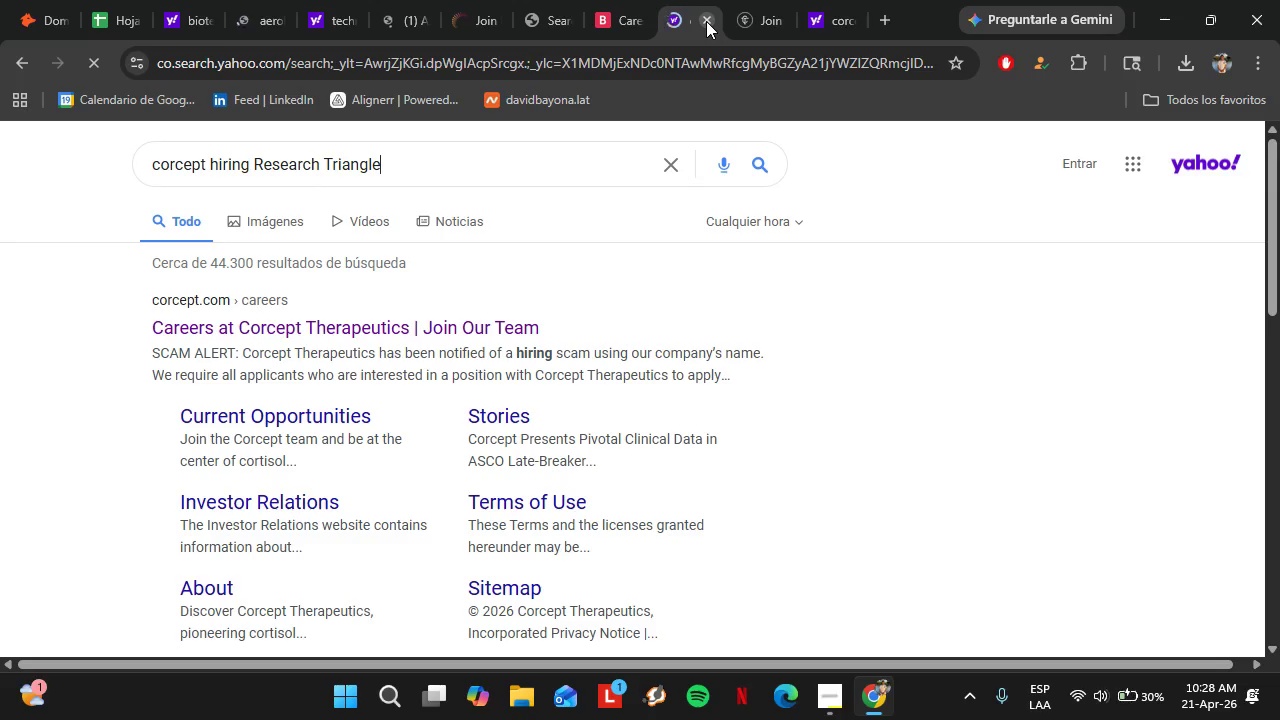 
left_click([706, 21])
 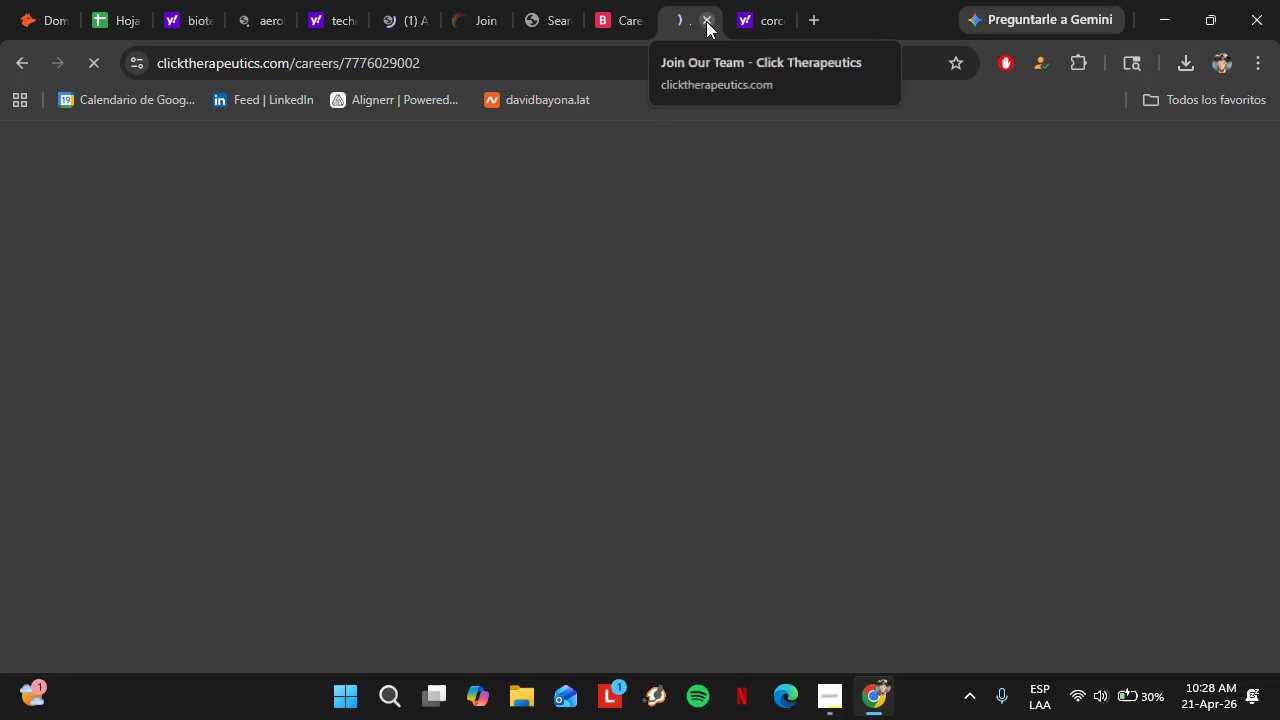 
left_click([706, 21])
 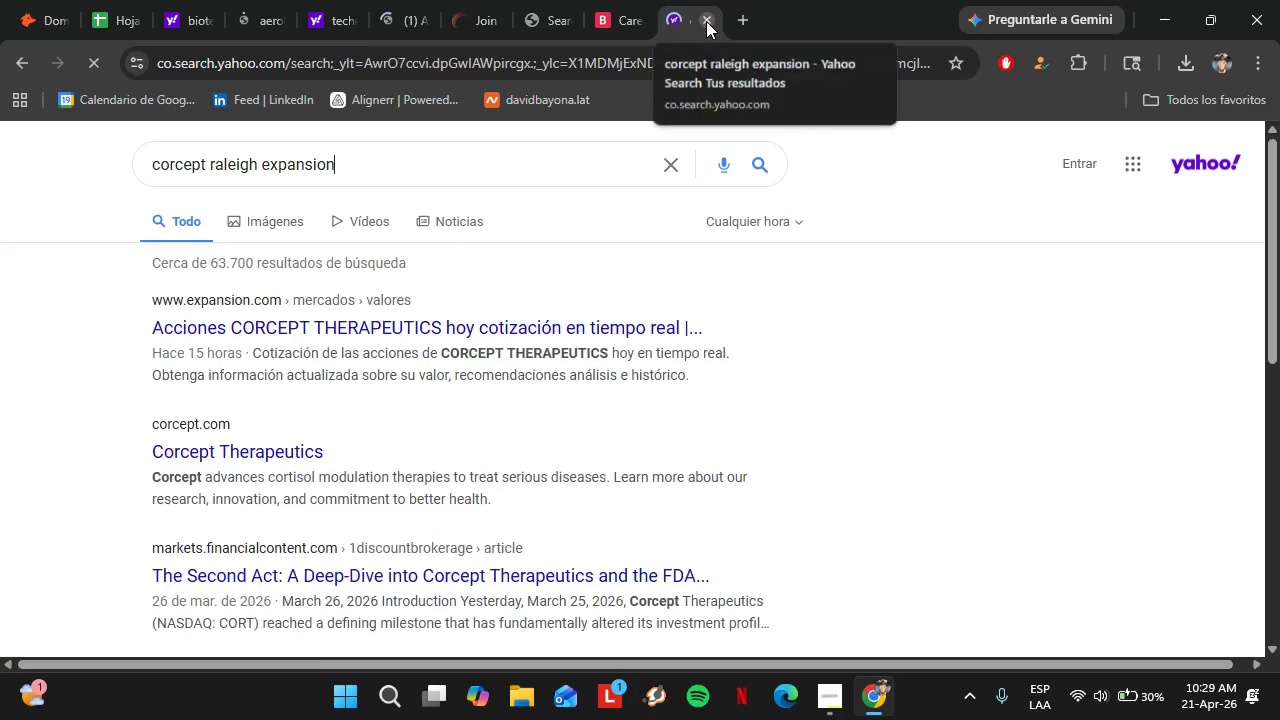 
left_click([706, 21])
 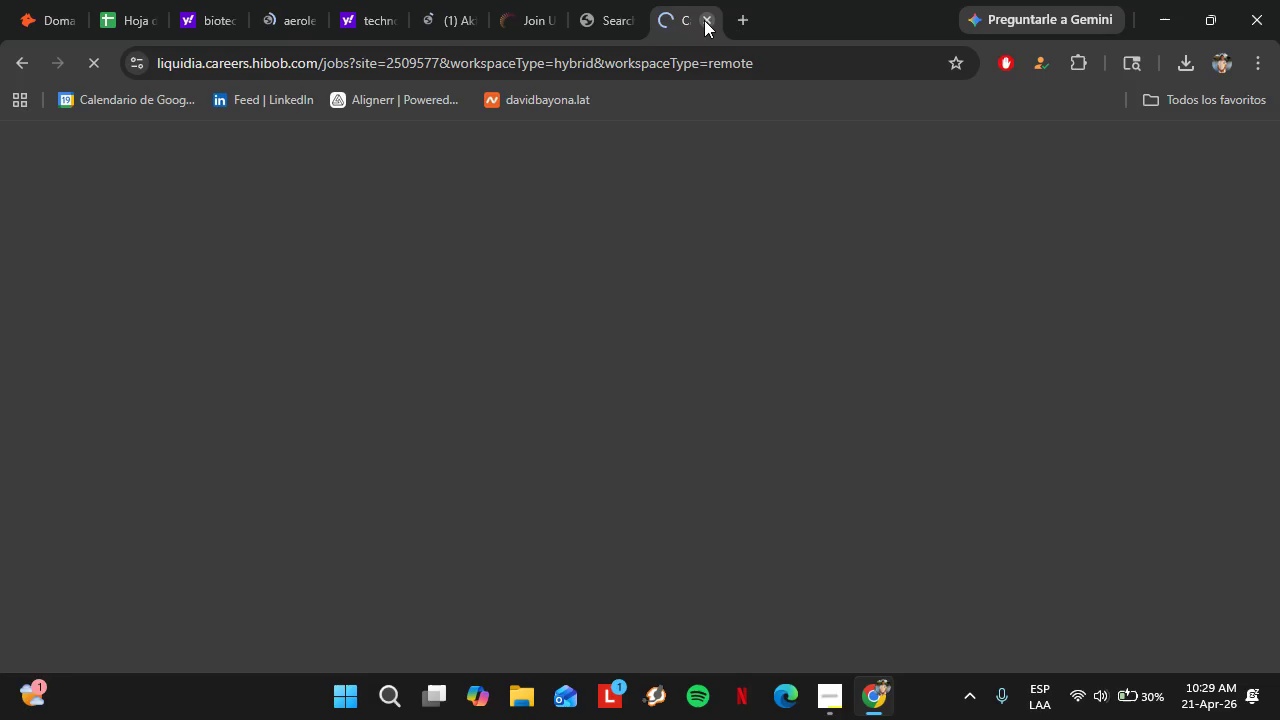 
left_click([613, 25])
 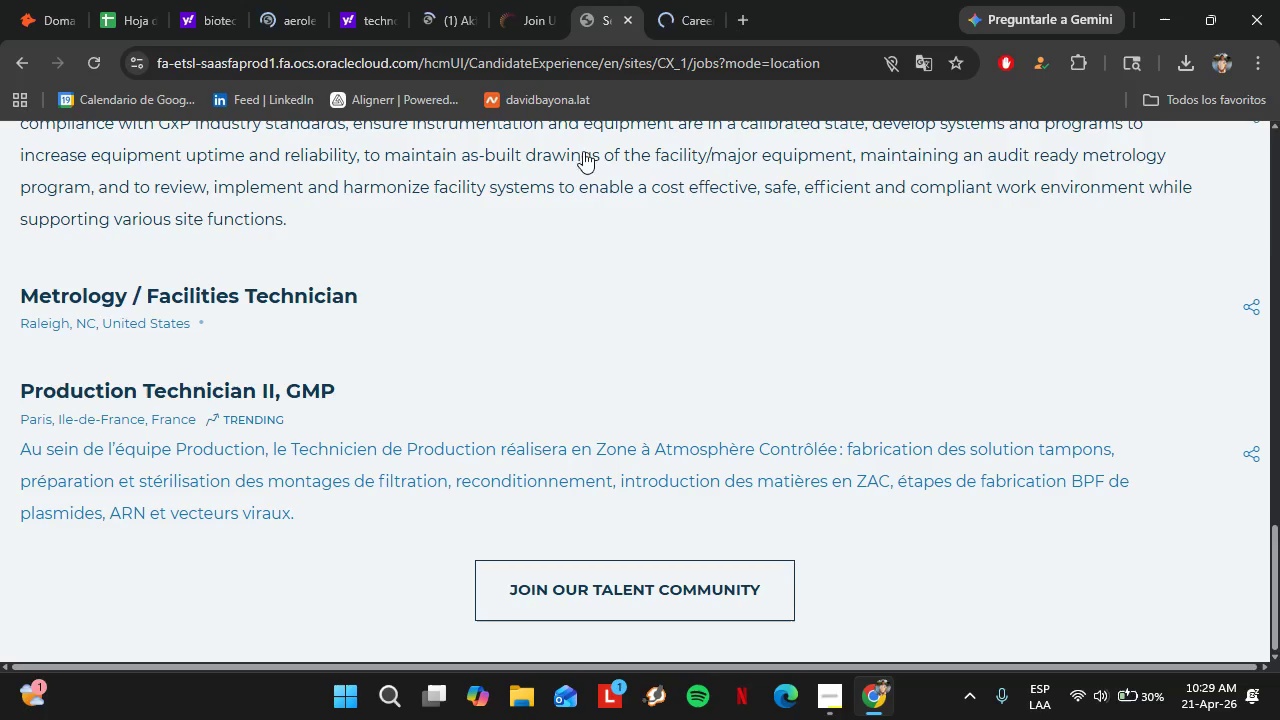 
scroll: coordinate [655, 276], scroll_direction: up, amount: 23.0
 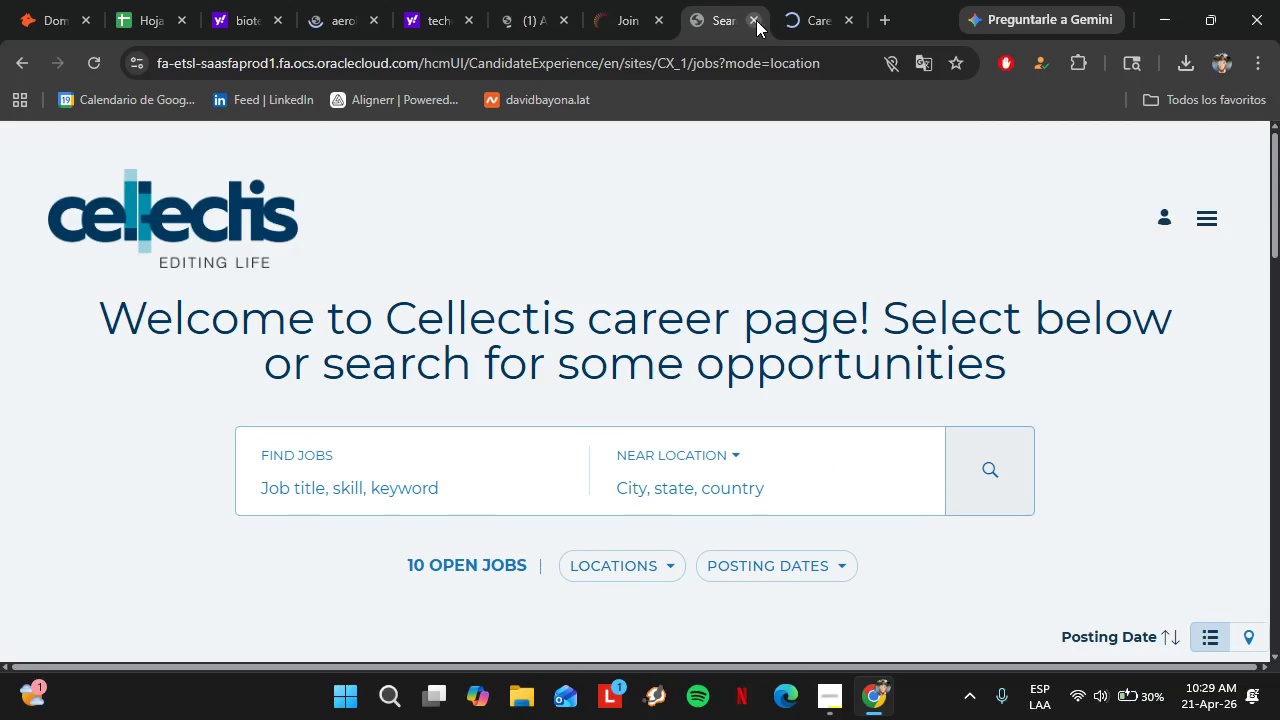 
left_click([757, 20])
 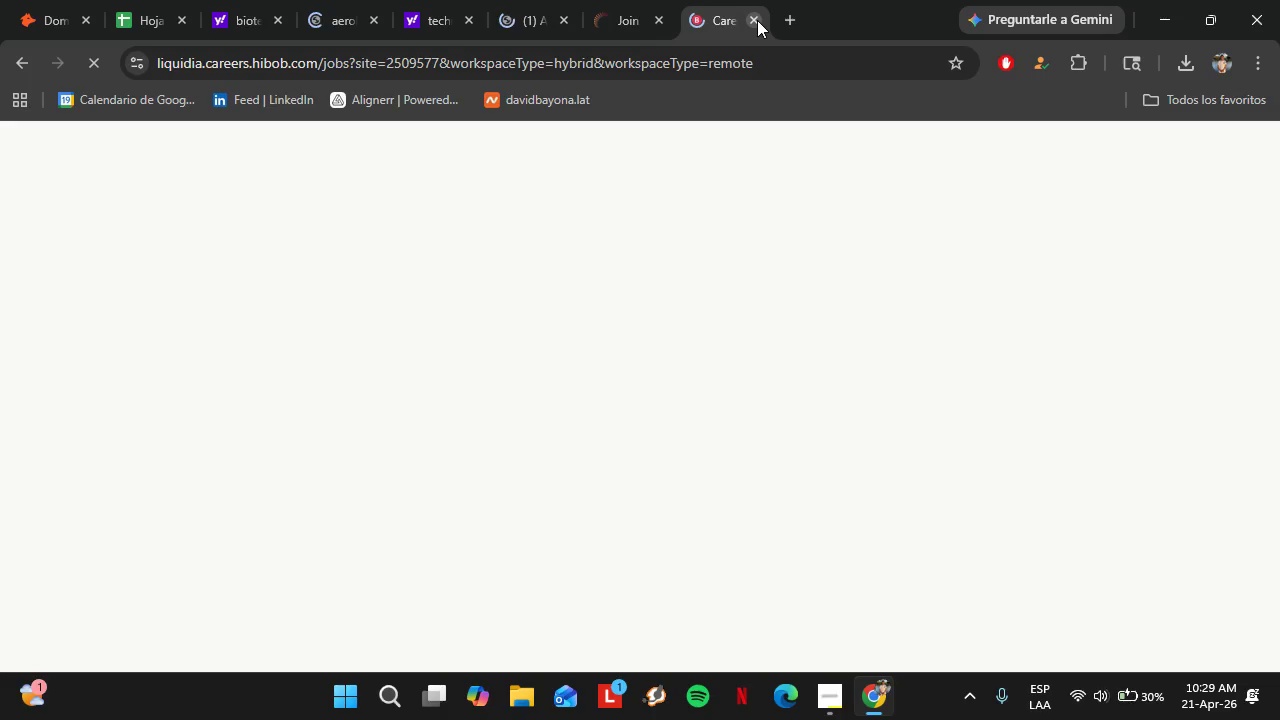 
left_click([757, 20])
 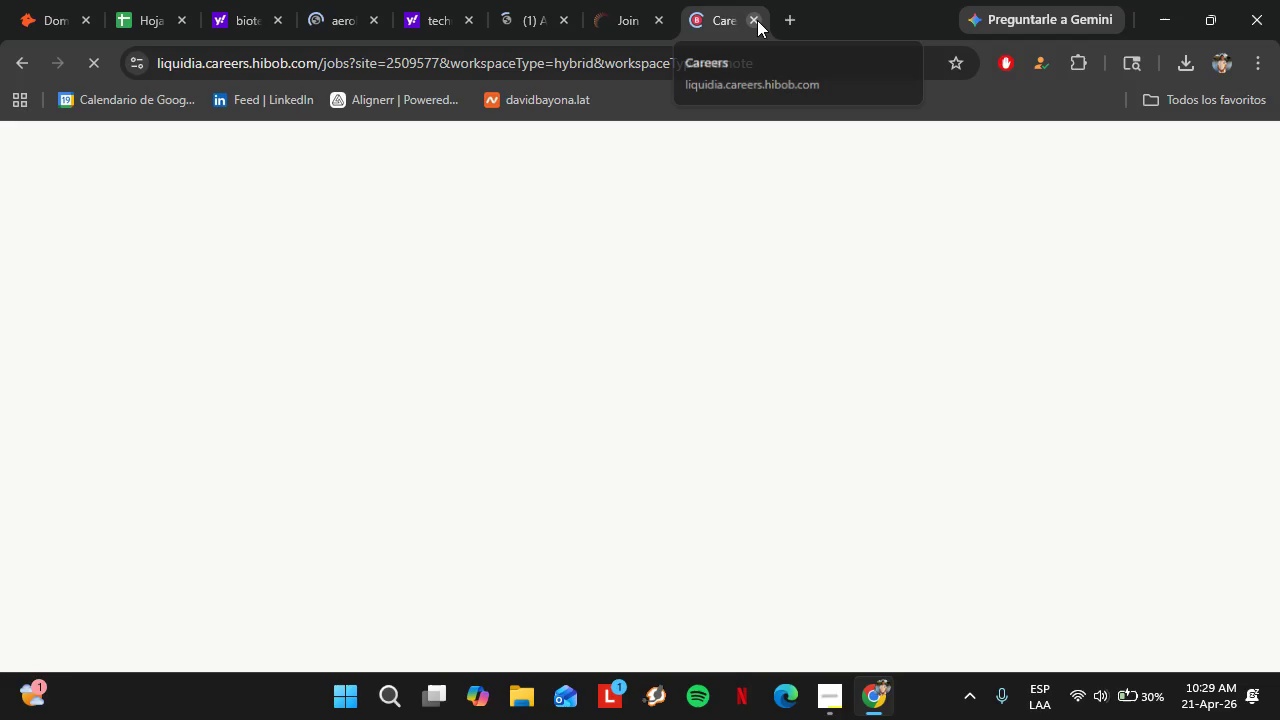 
left_click([392, 0])
 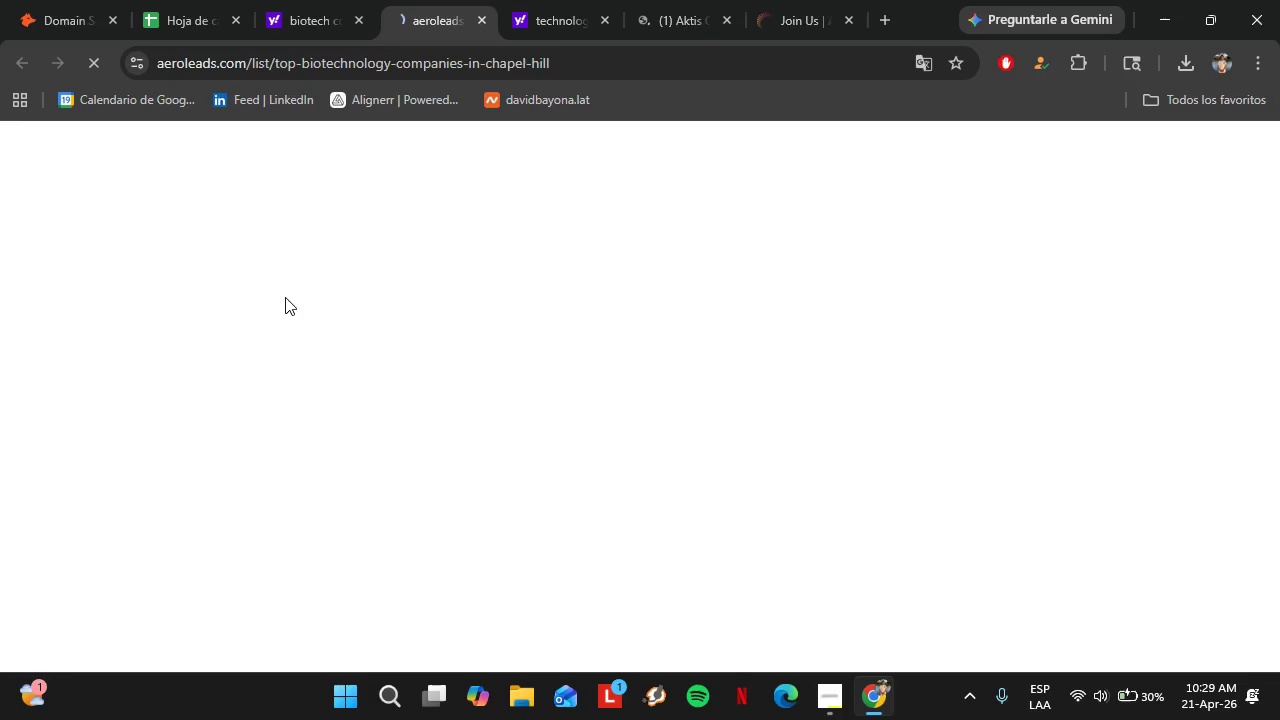 
left_click([848, 690])